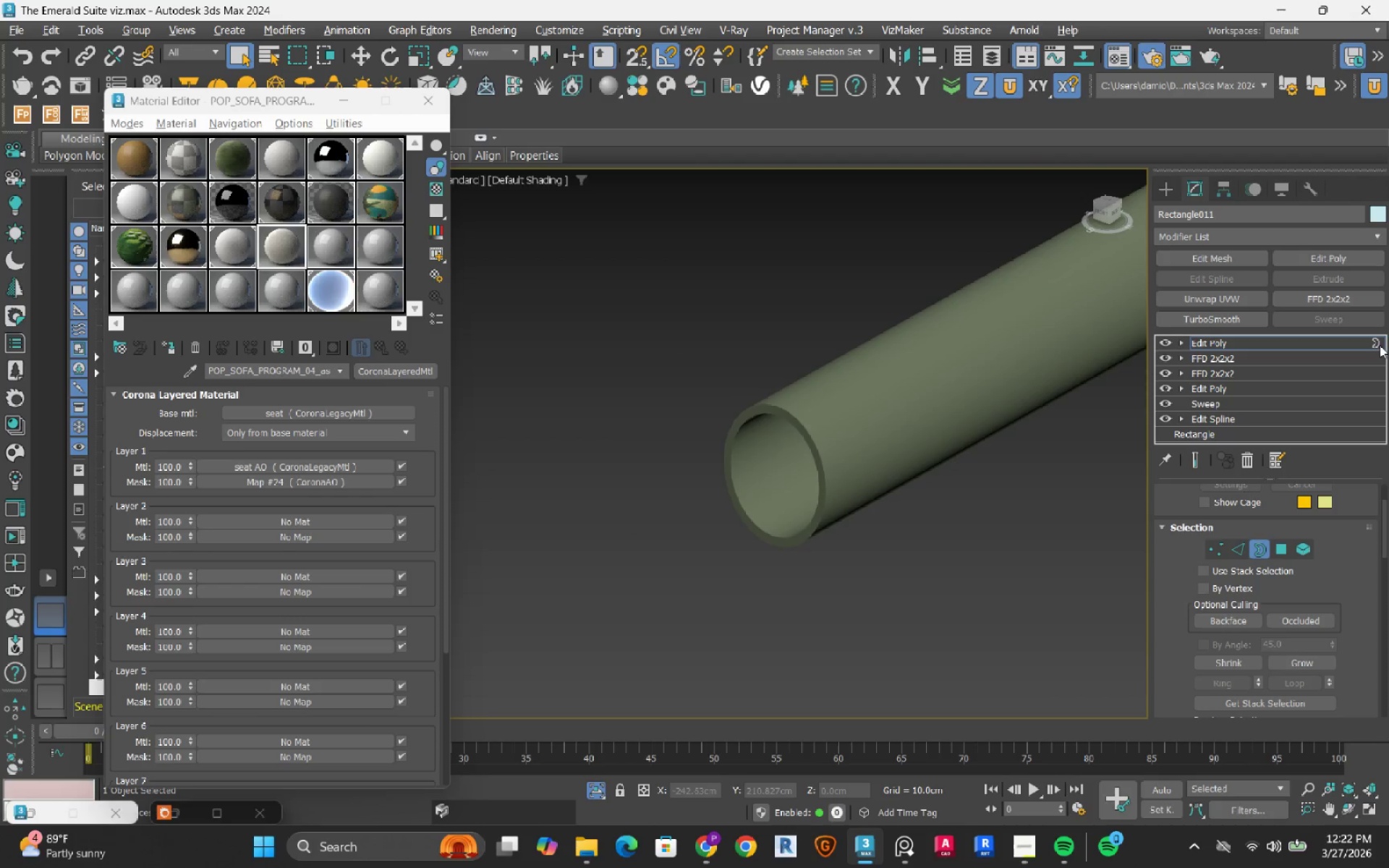 
left_click([1378, 343])
 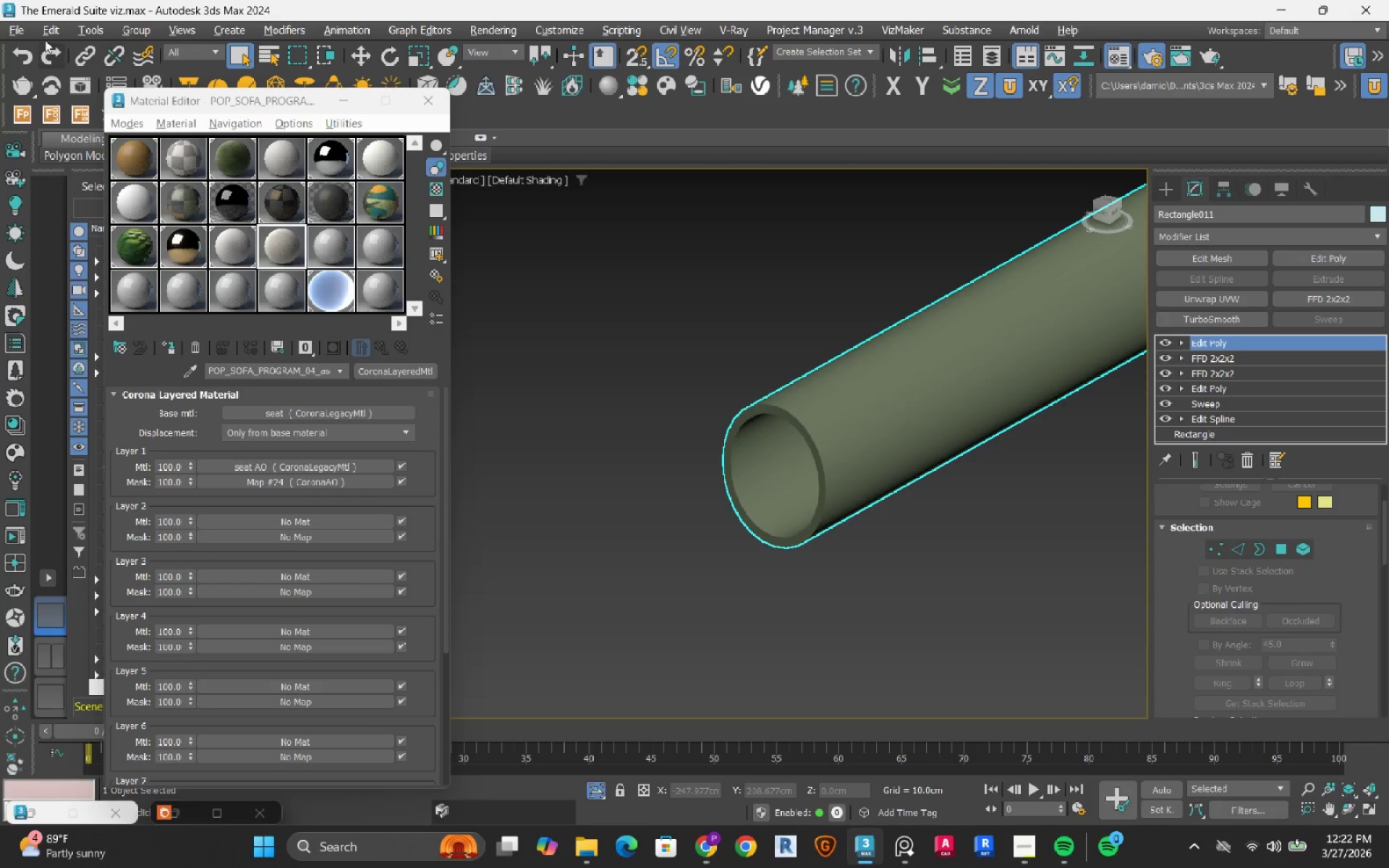 
left_click([21, 59])
 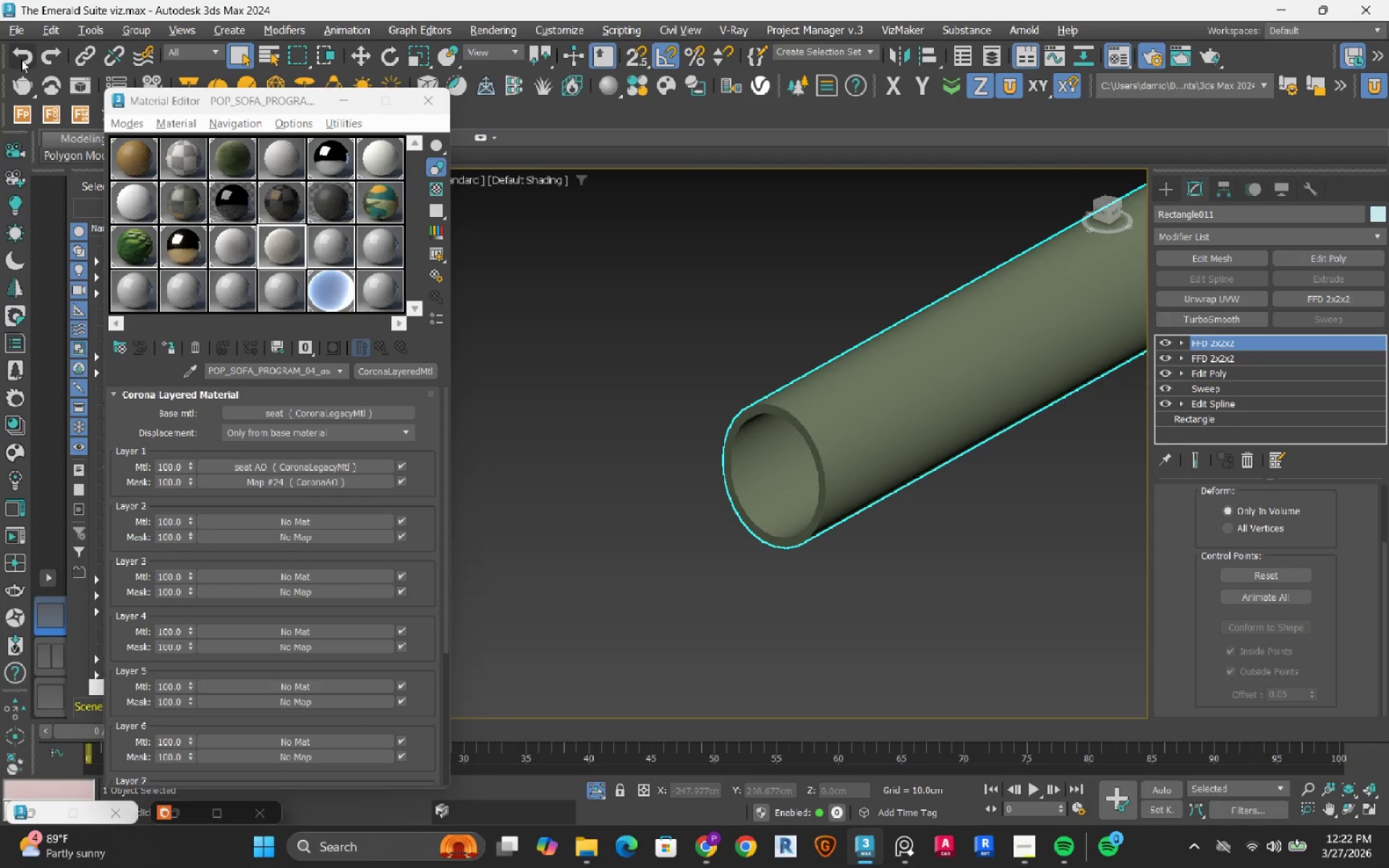 
left_click([21, 59])
 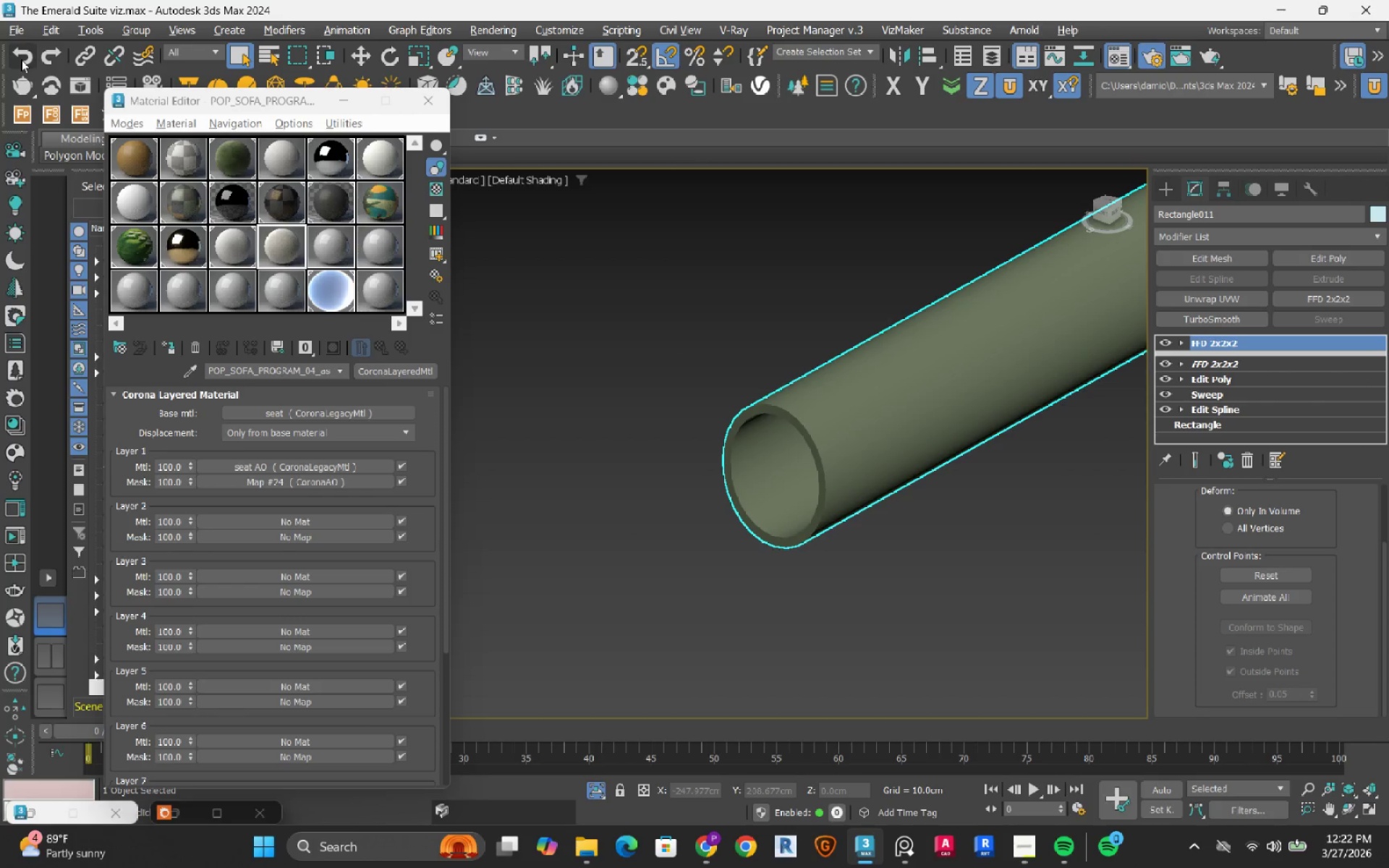 
left_click([21, 59])
 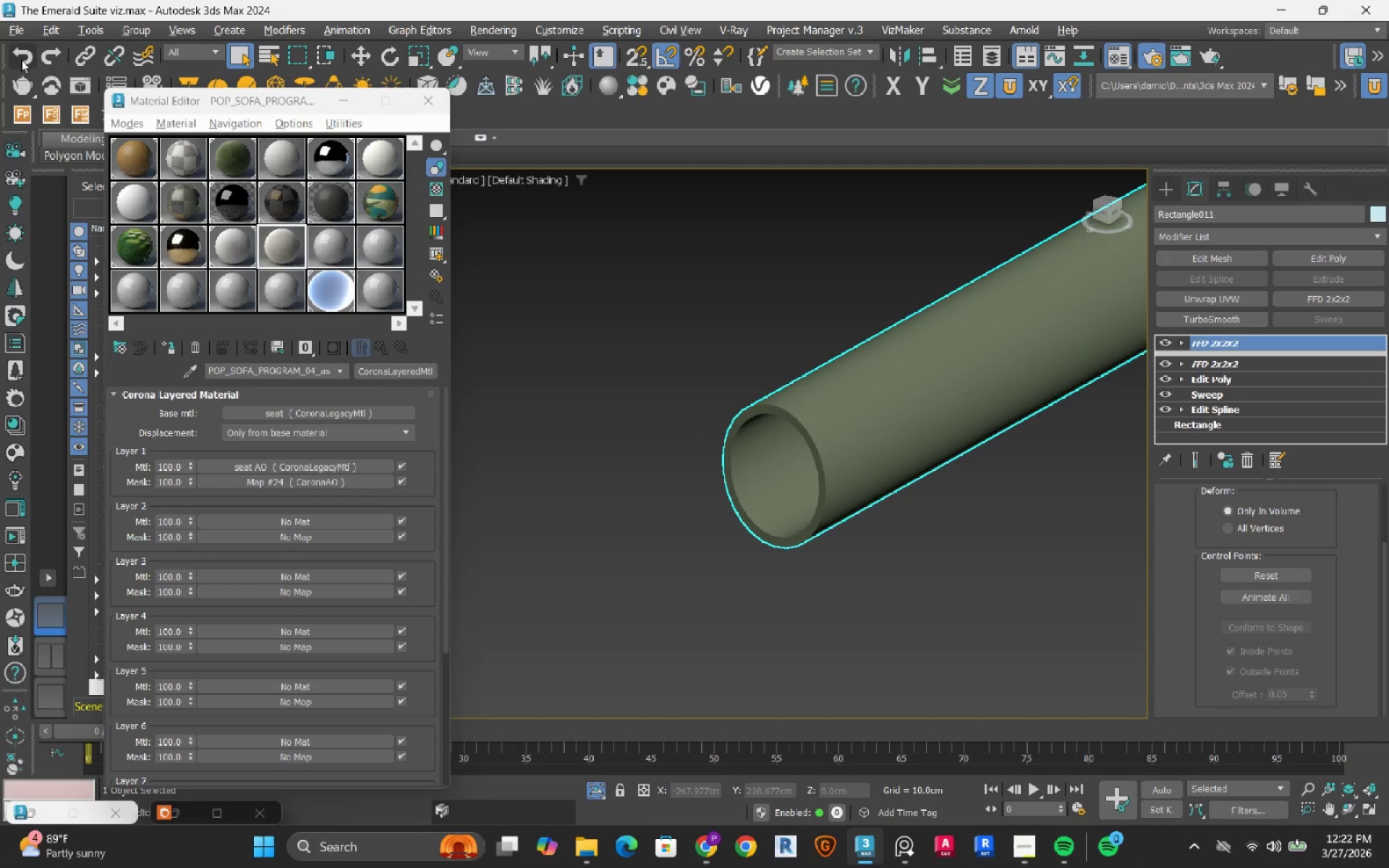 
left_click([21, 59])
 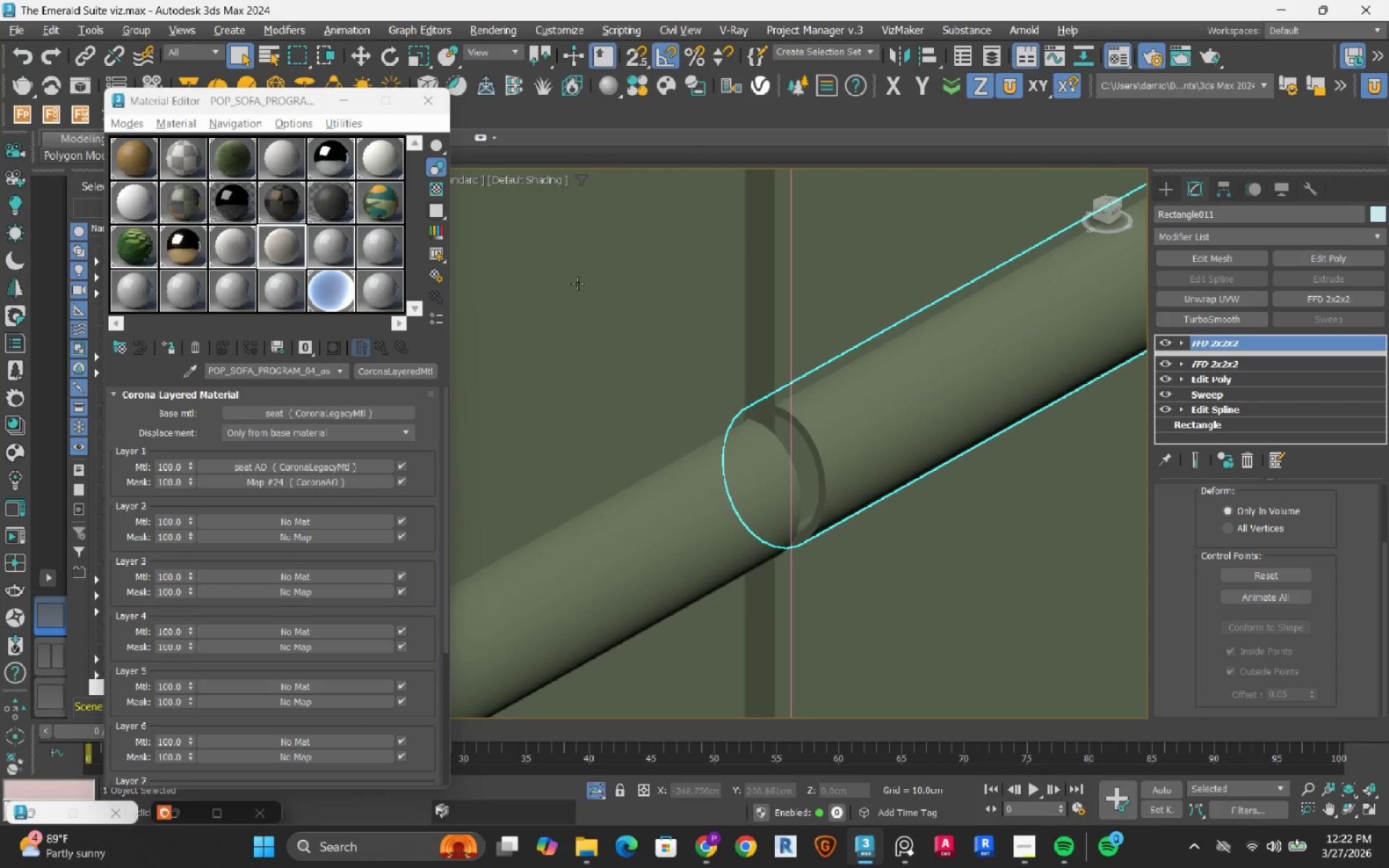 
scroll: coordinate [599, 299], scroll_direction: down, amount: 3.0
 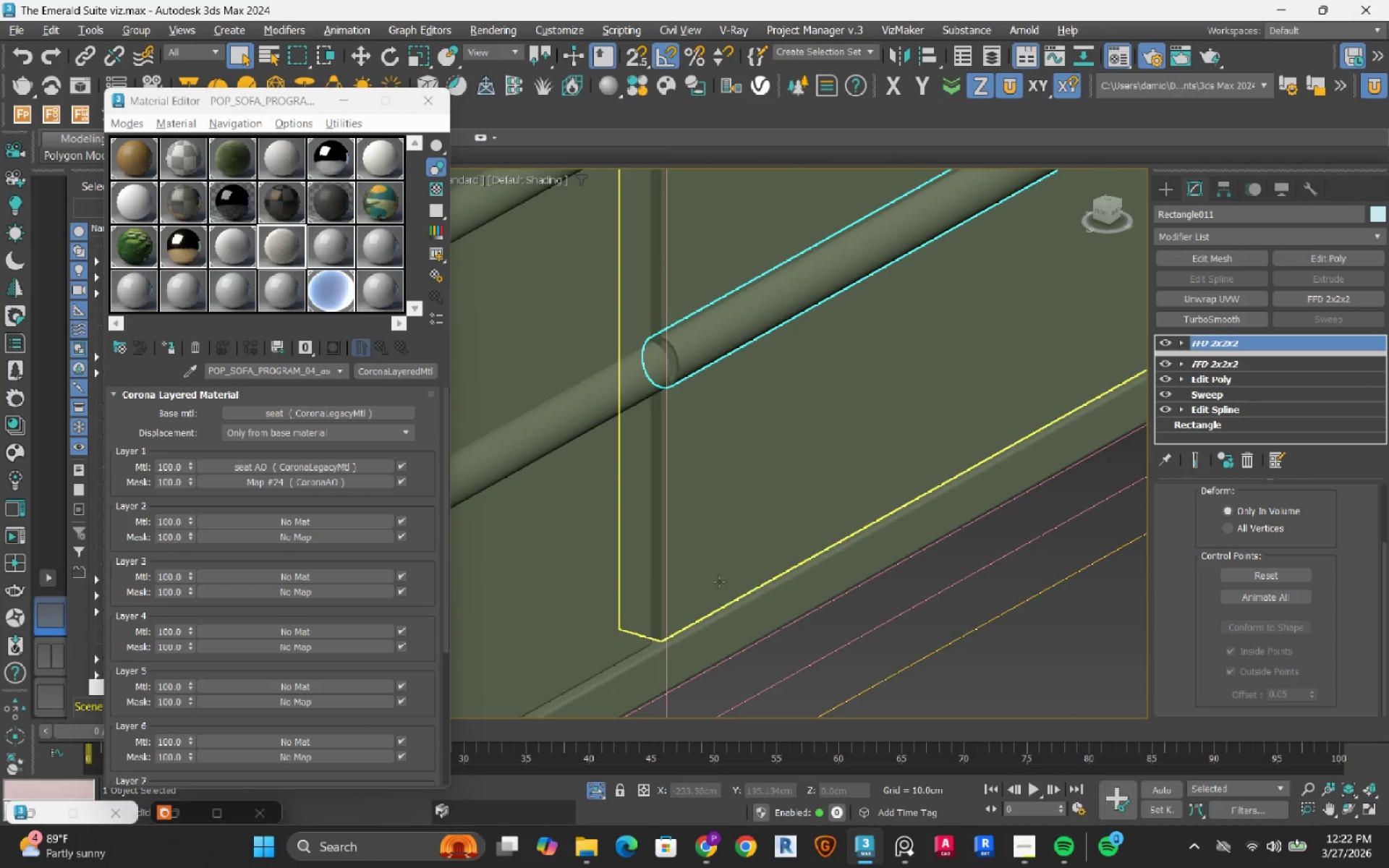 
left_click([710, 522])
 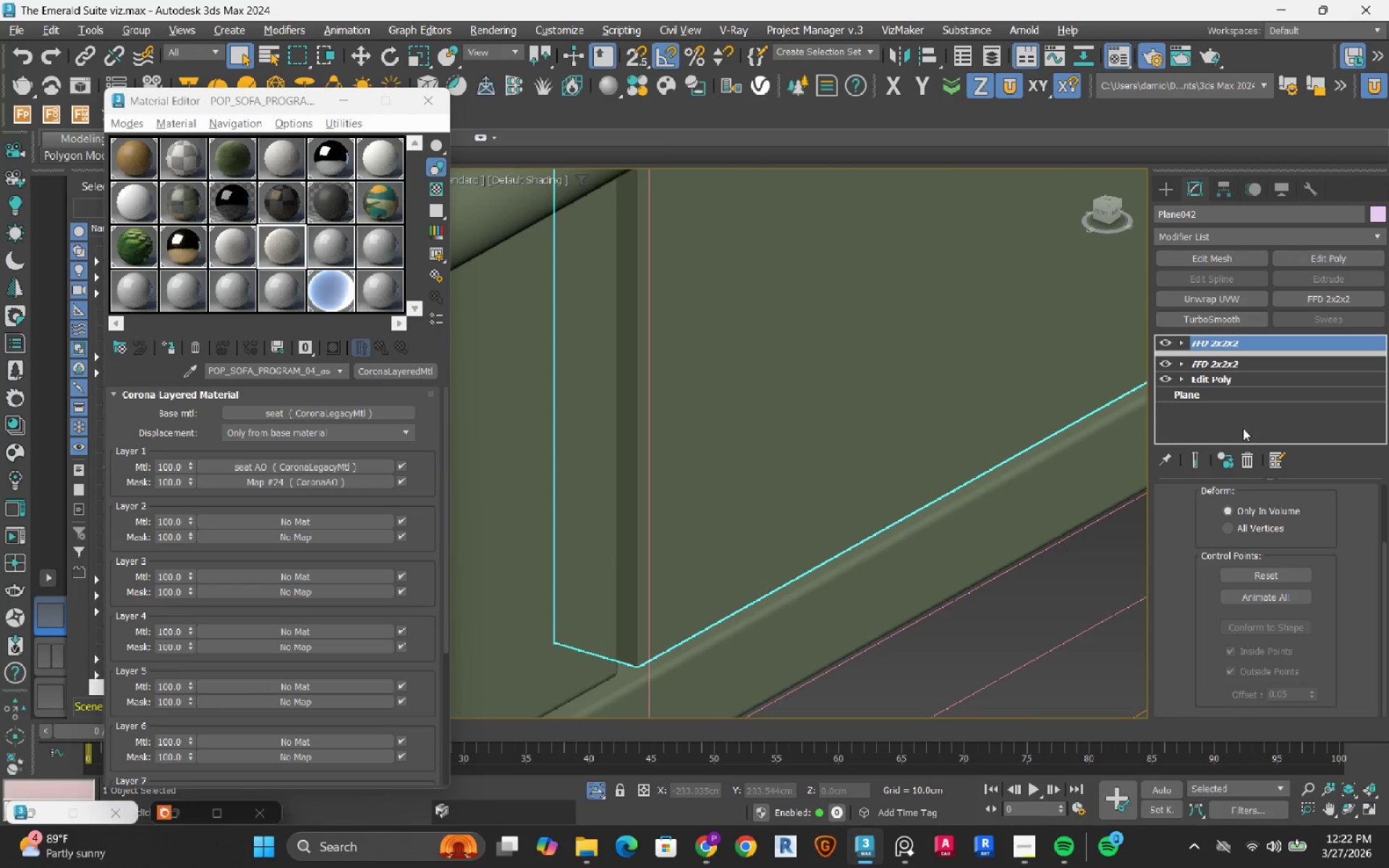 
scroll: coordinate [684, 615], scroll_direction: up, amount: 2.0
 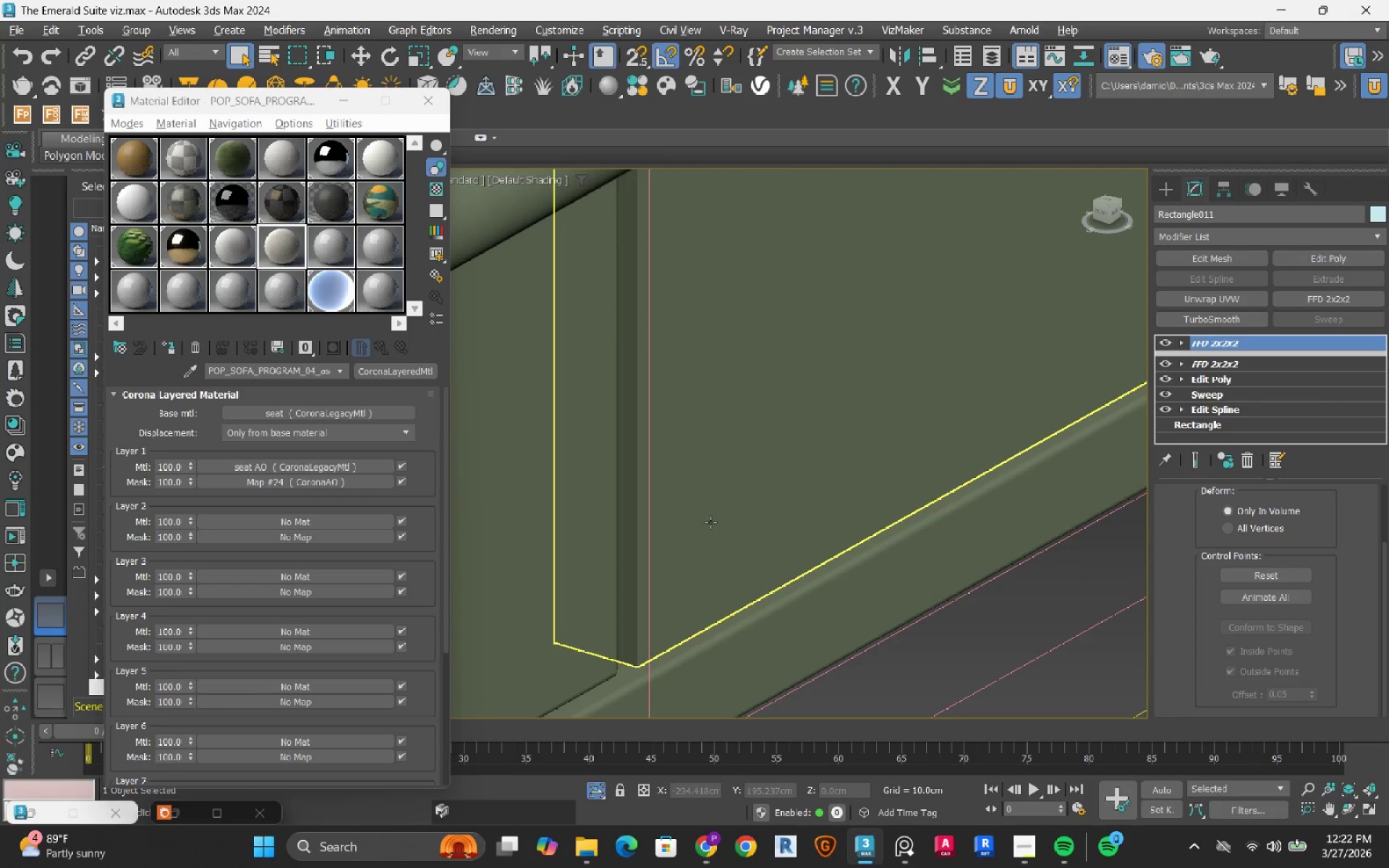 
double_click([1231, 463])
 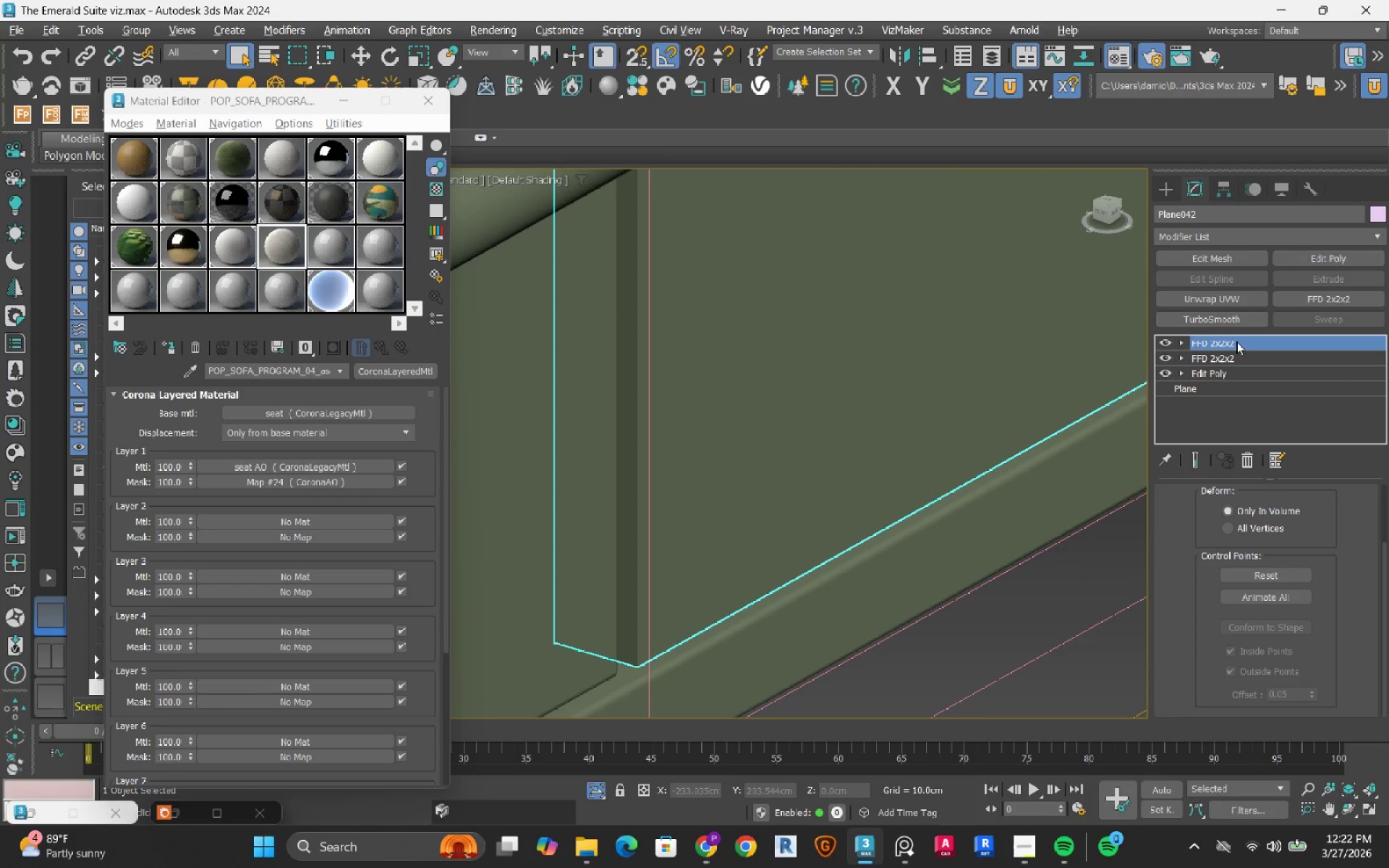 
right_click([1234, 339])
 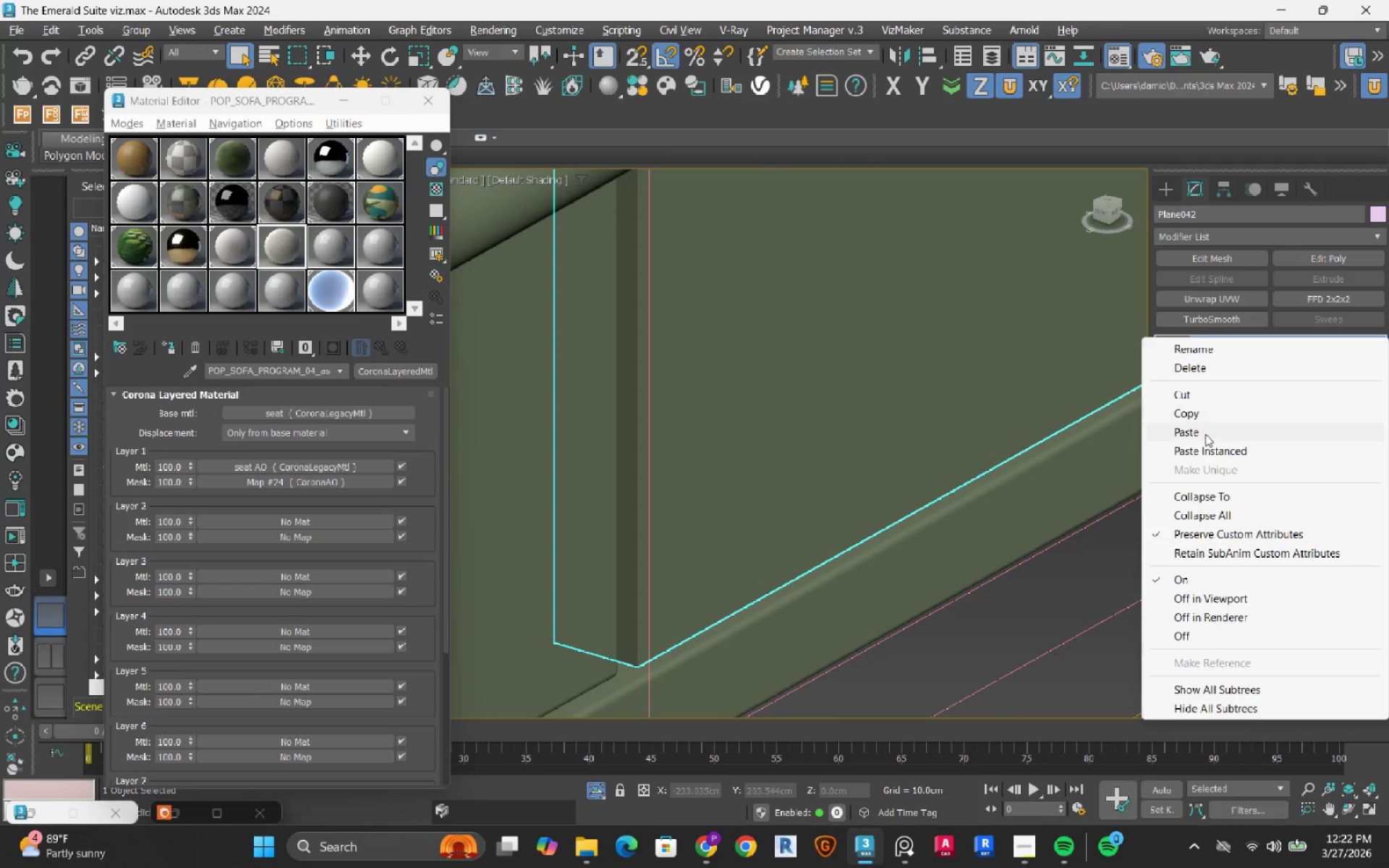 
left_click([1197, 451])
 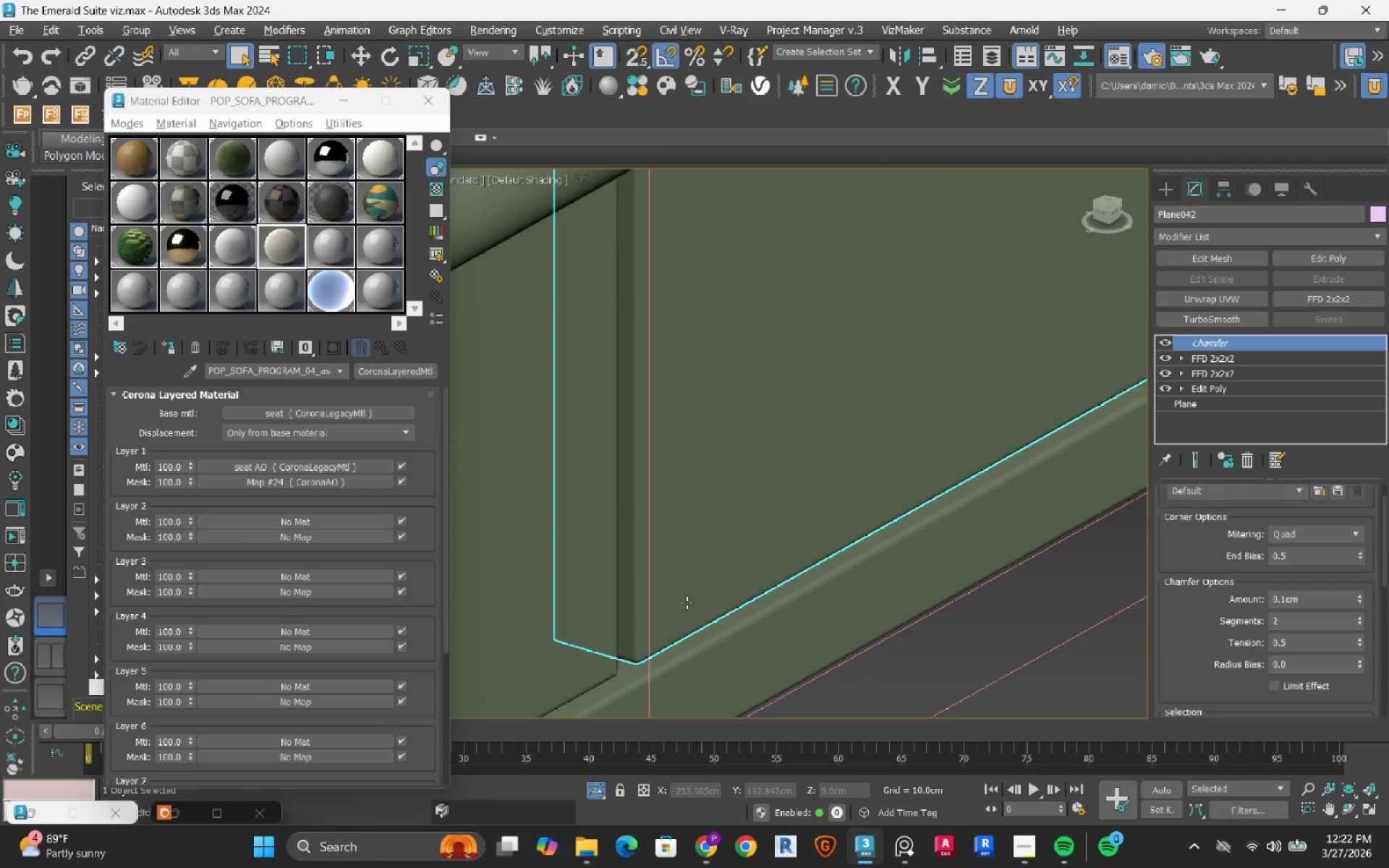 
scroll: coordinate [724, 389], scroll_direction: down, amount: 8.0
 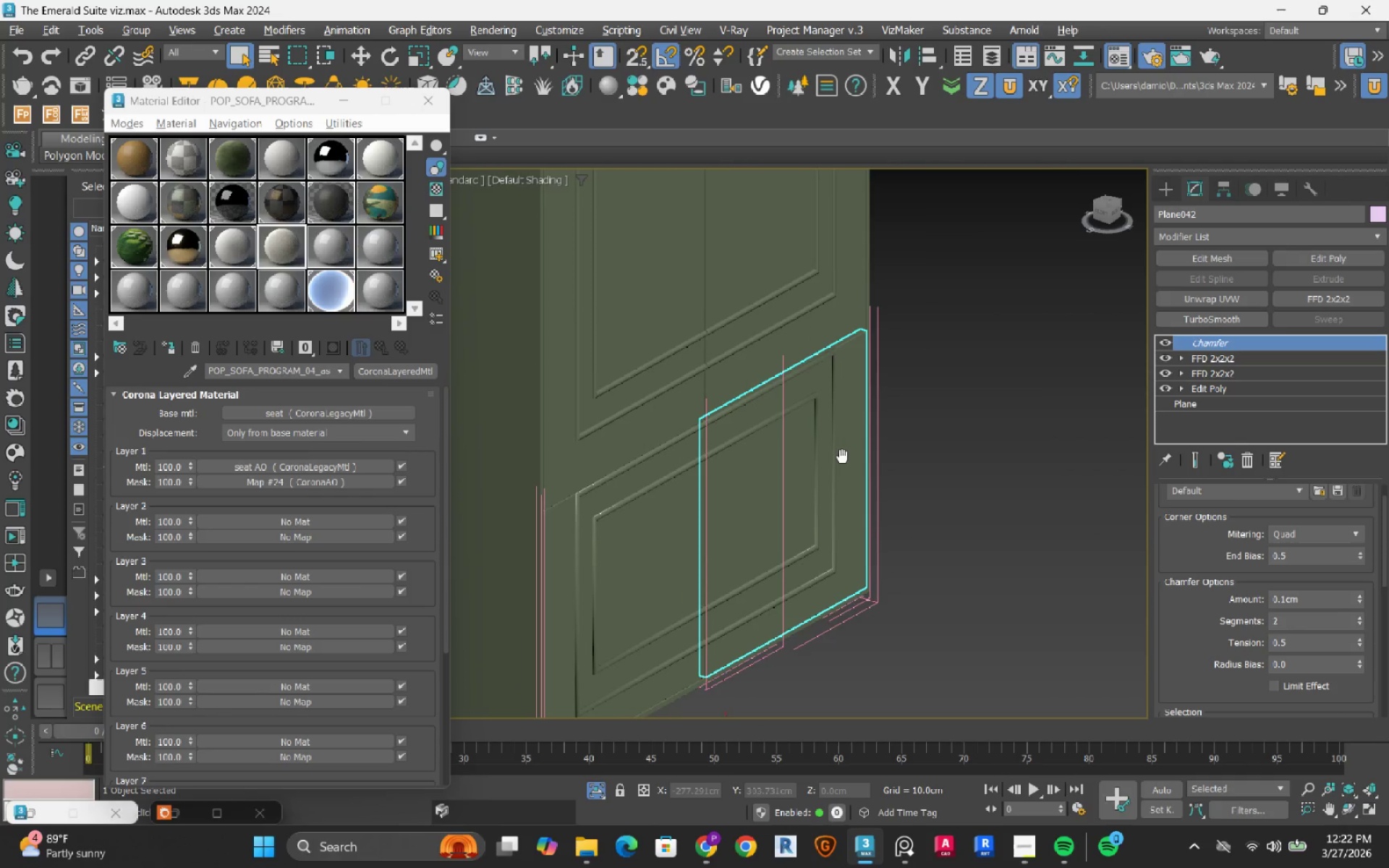 
hold_key(key=AltLeft, duration=0.55)
 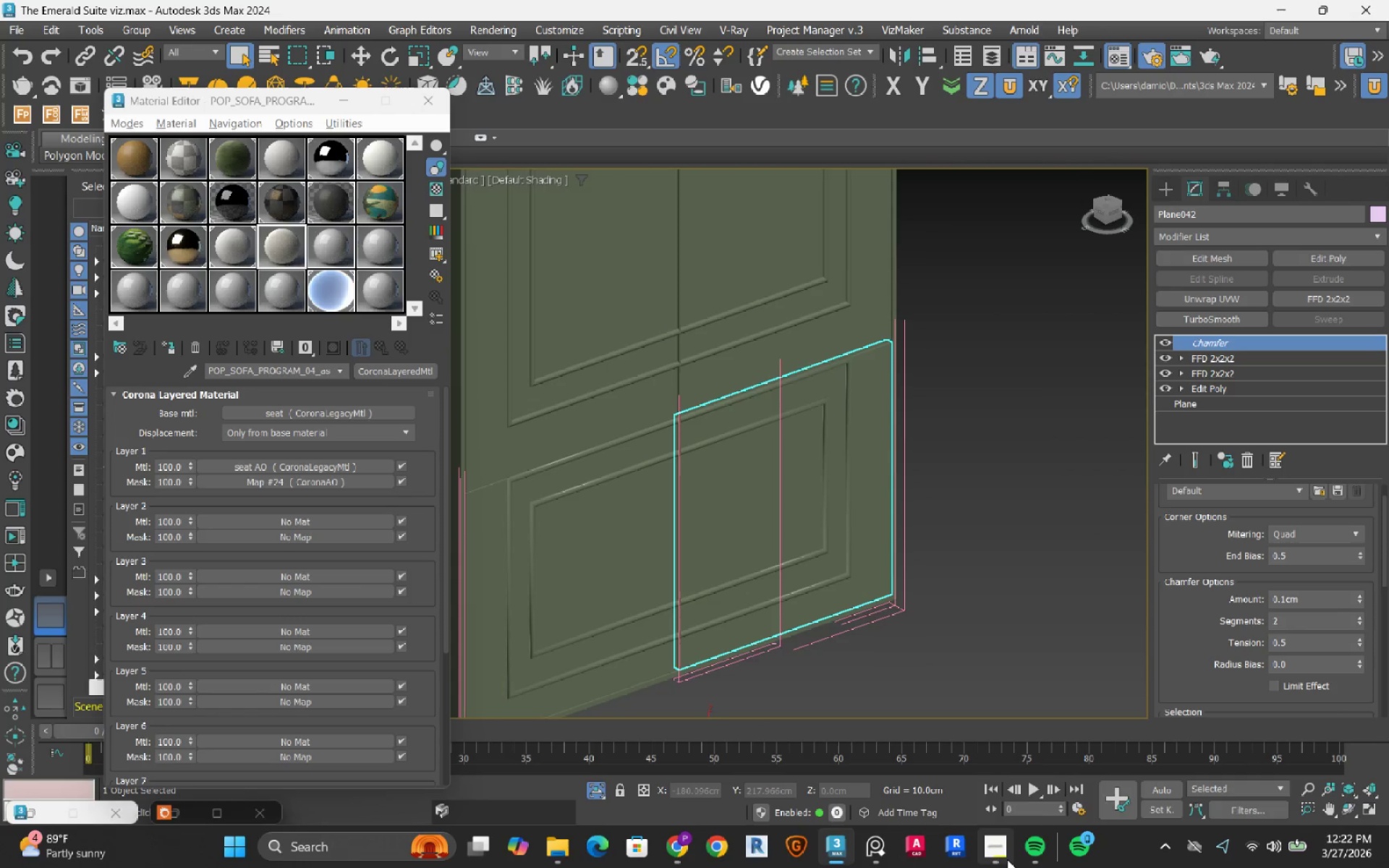 
left_click([1007, 859])